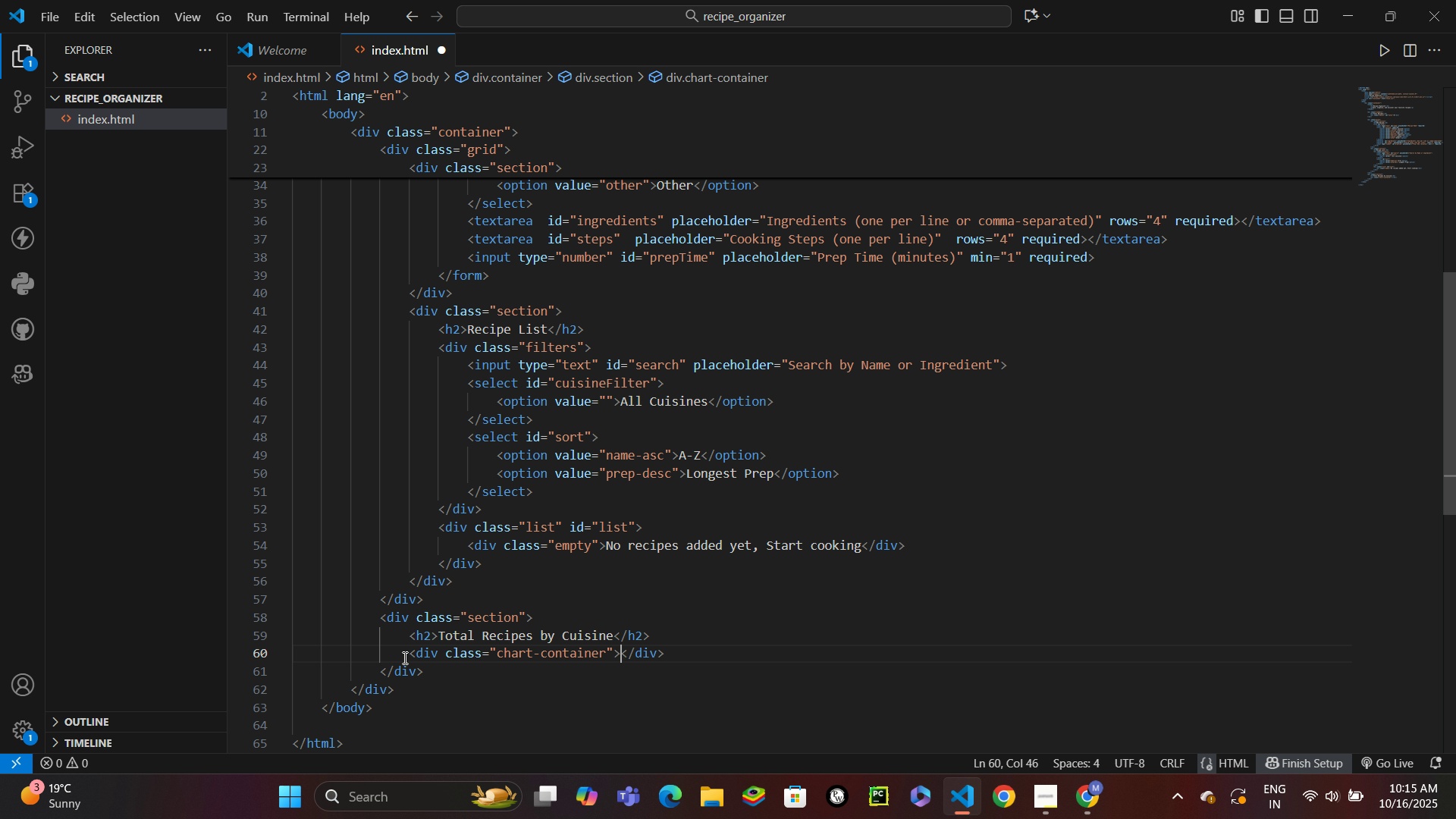 
key(Enter)
 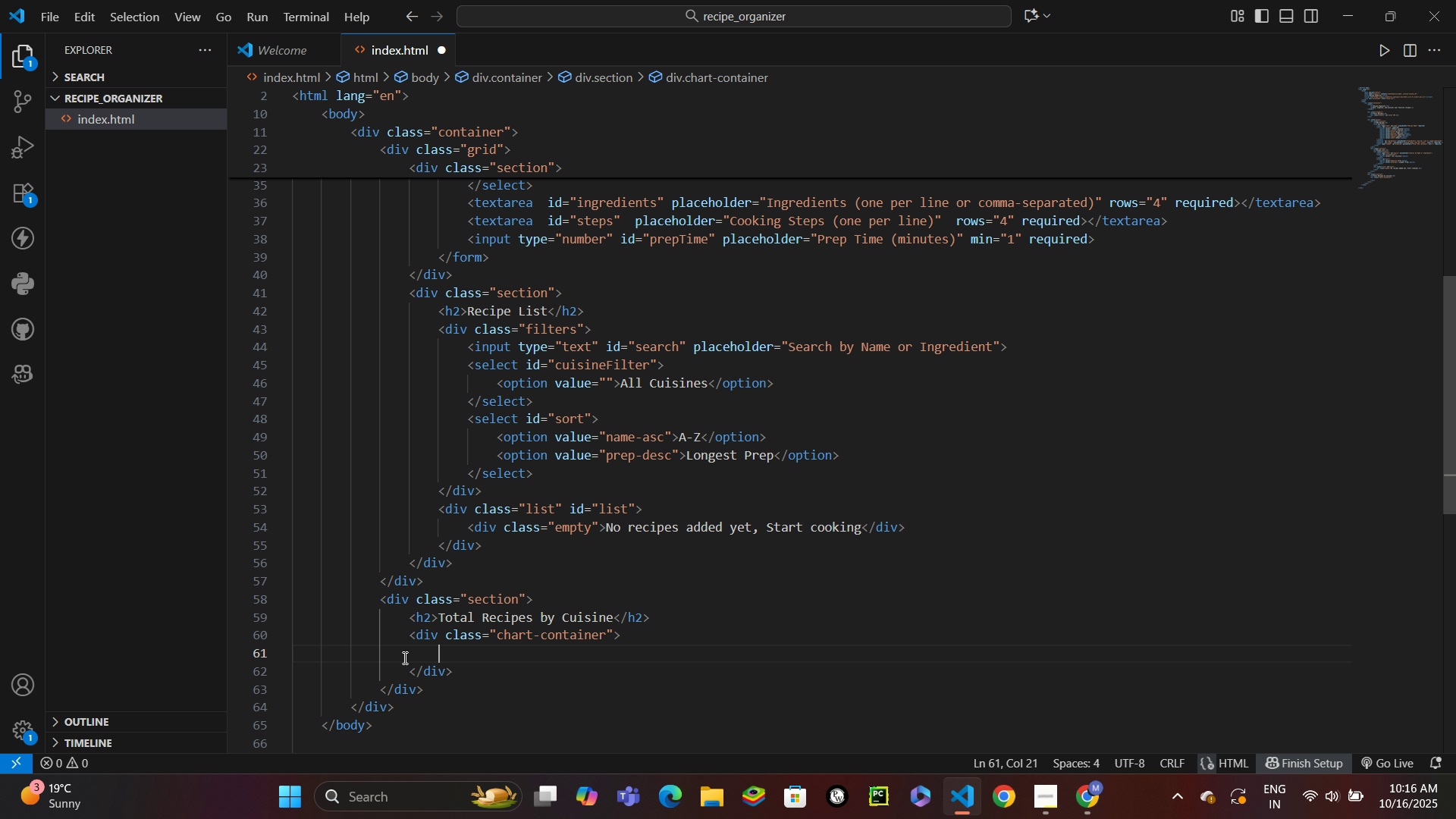 
type(<canvas id)
 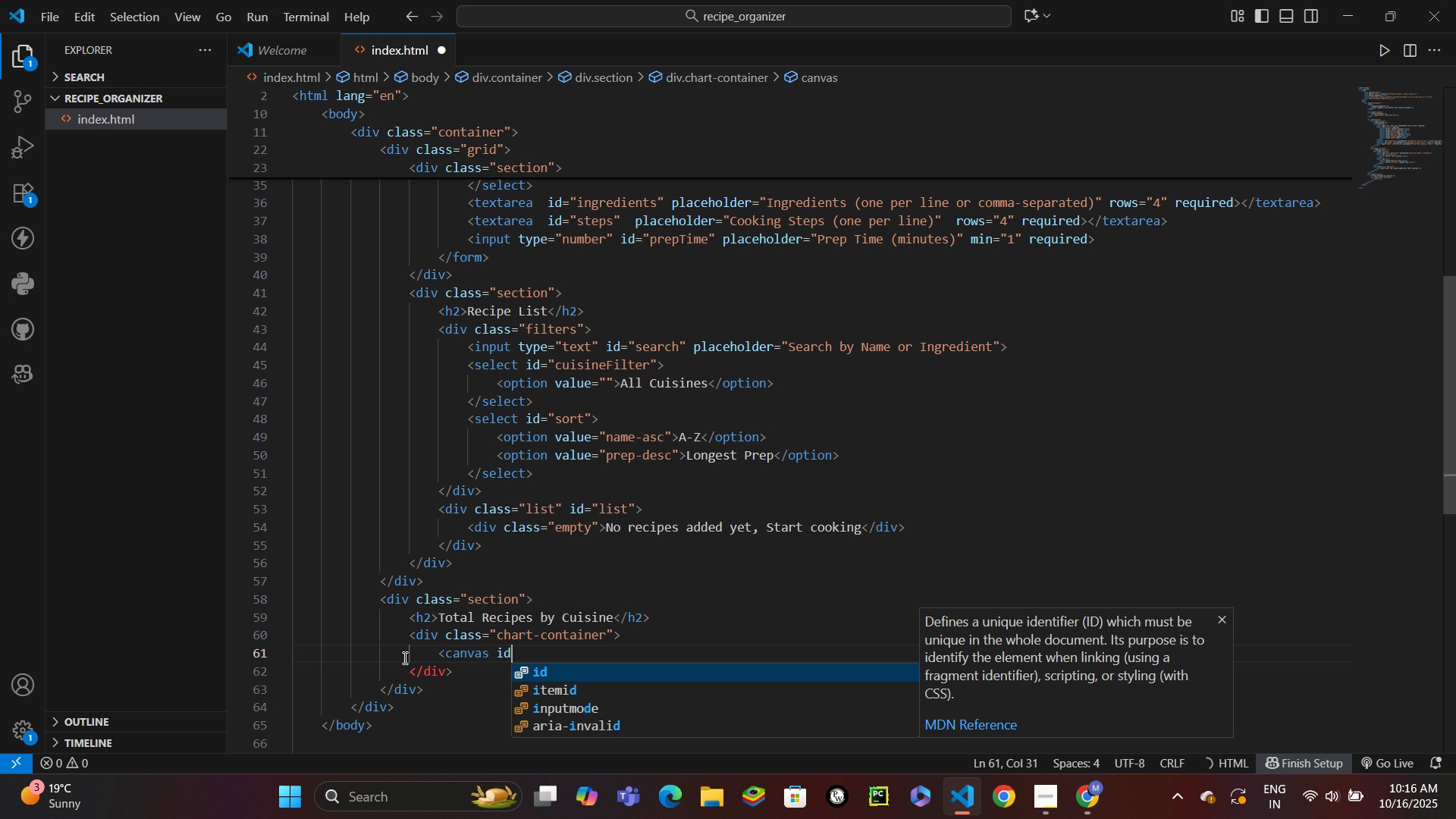 
key(Enter)
 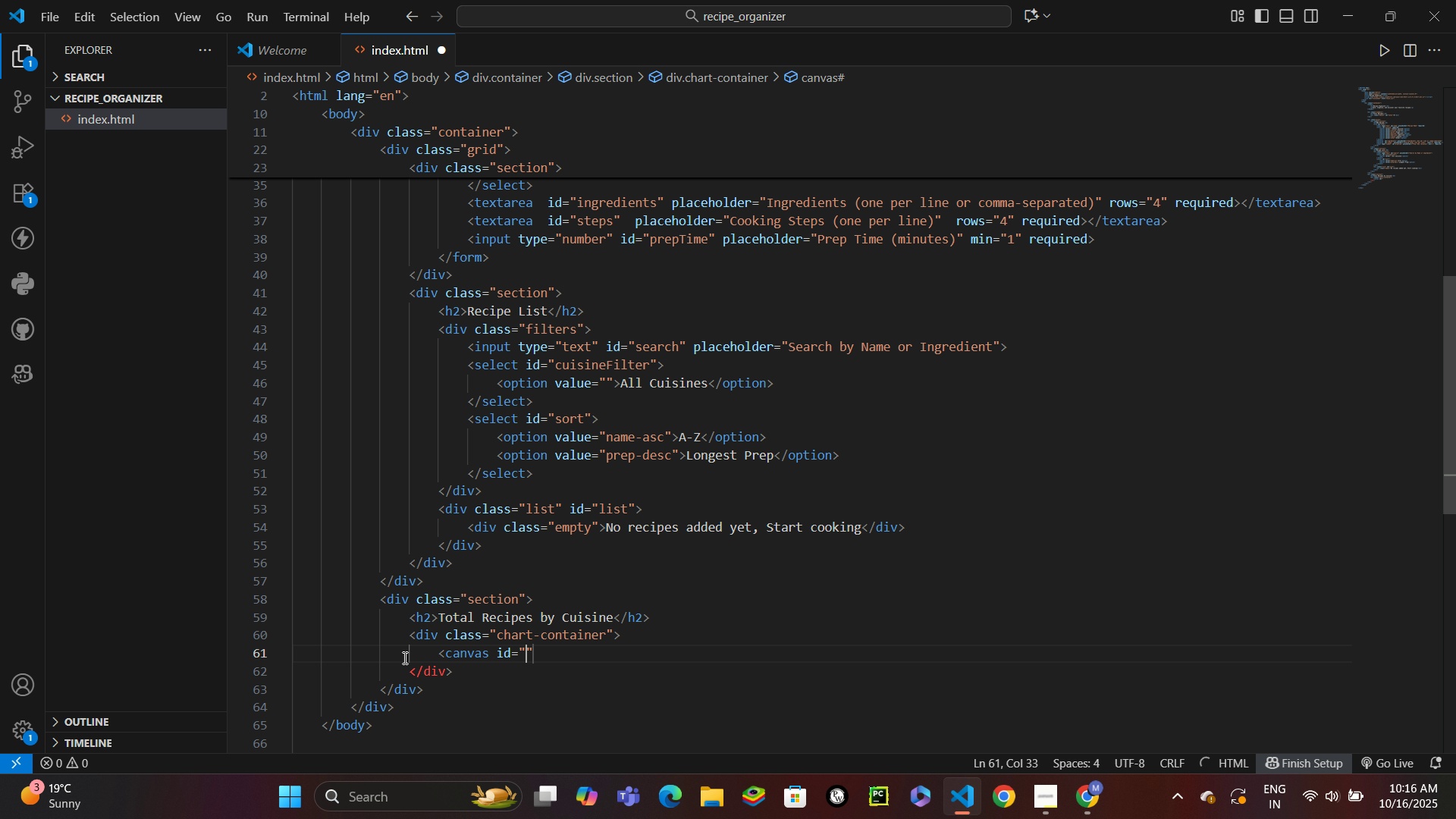 
type(chart)
 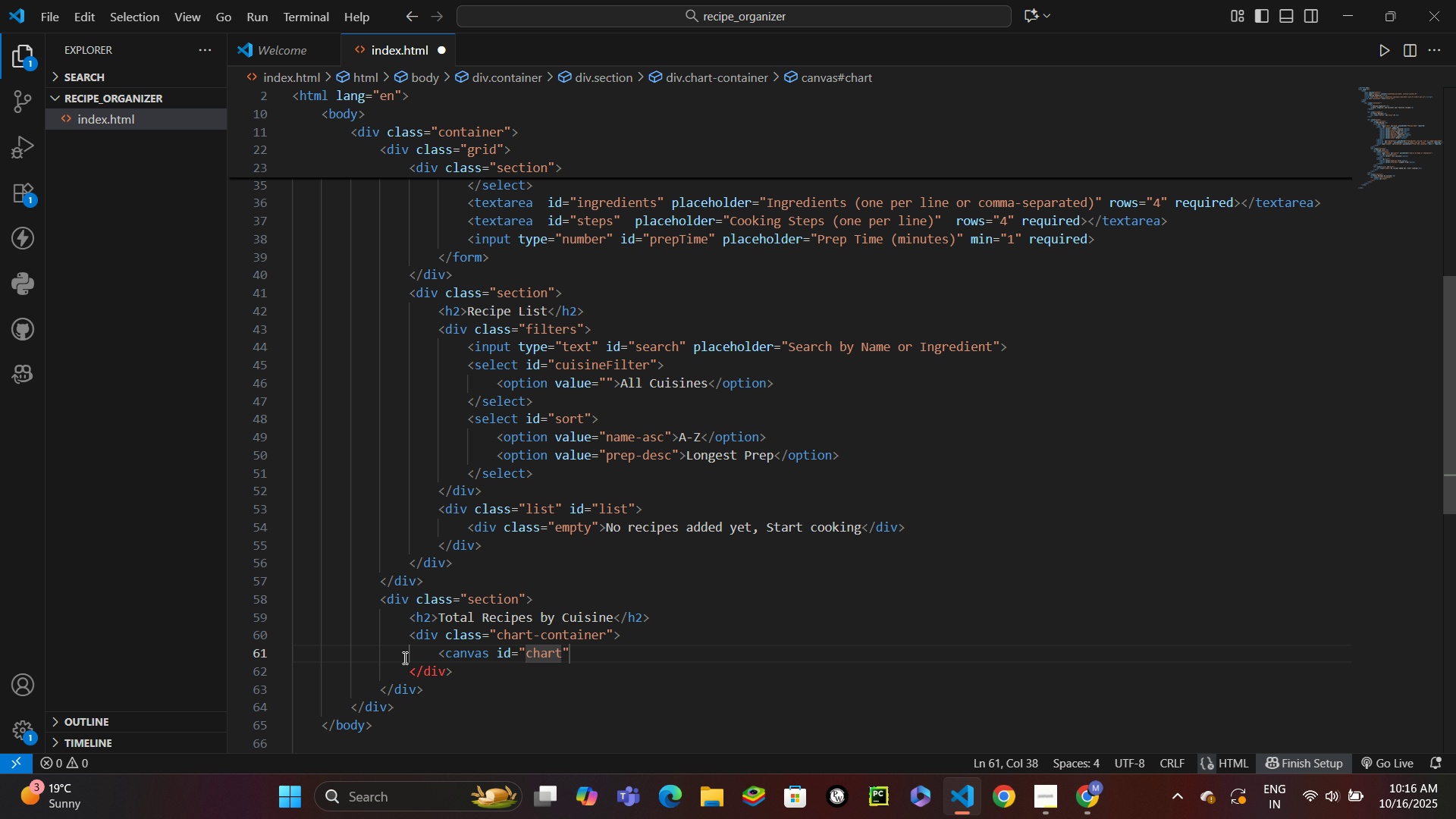 
key(ArrowRight)
 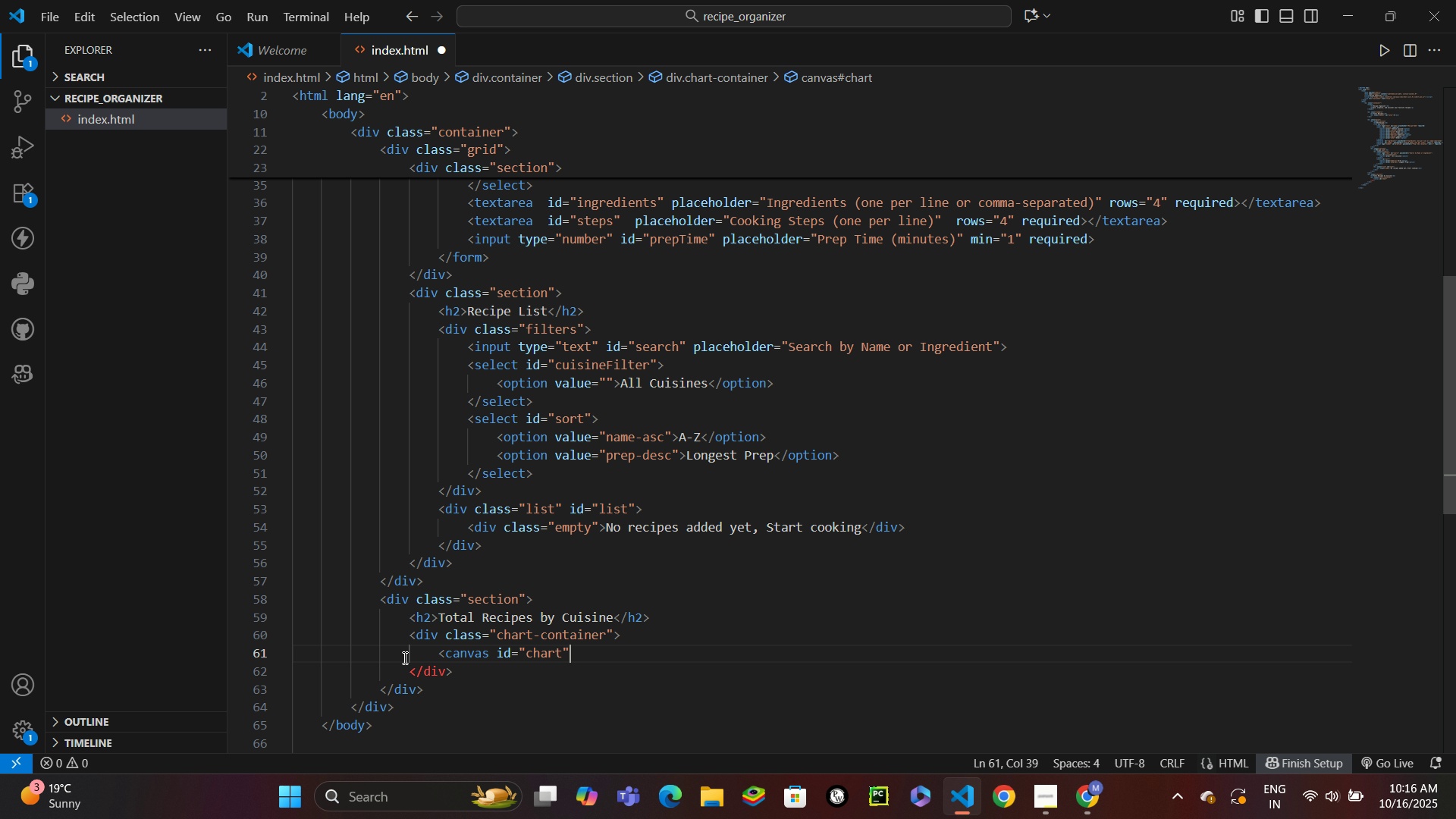 
key(Shift+Period)
 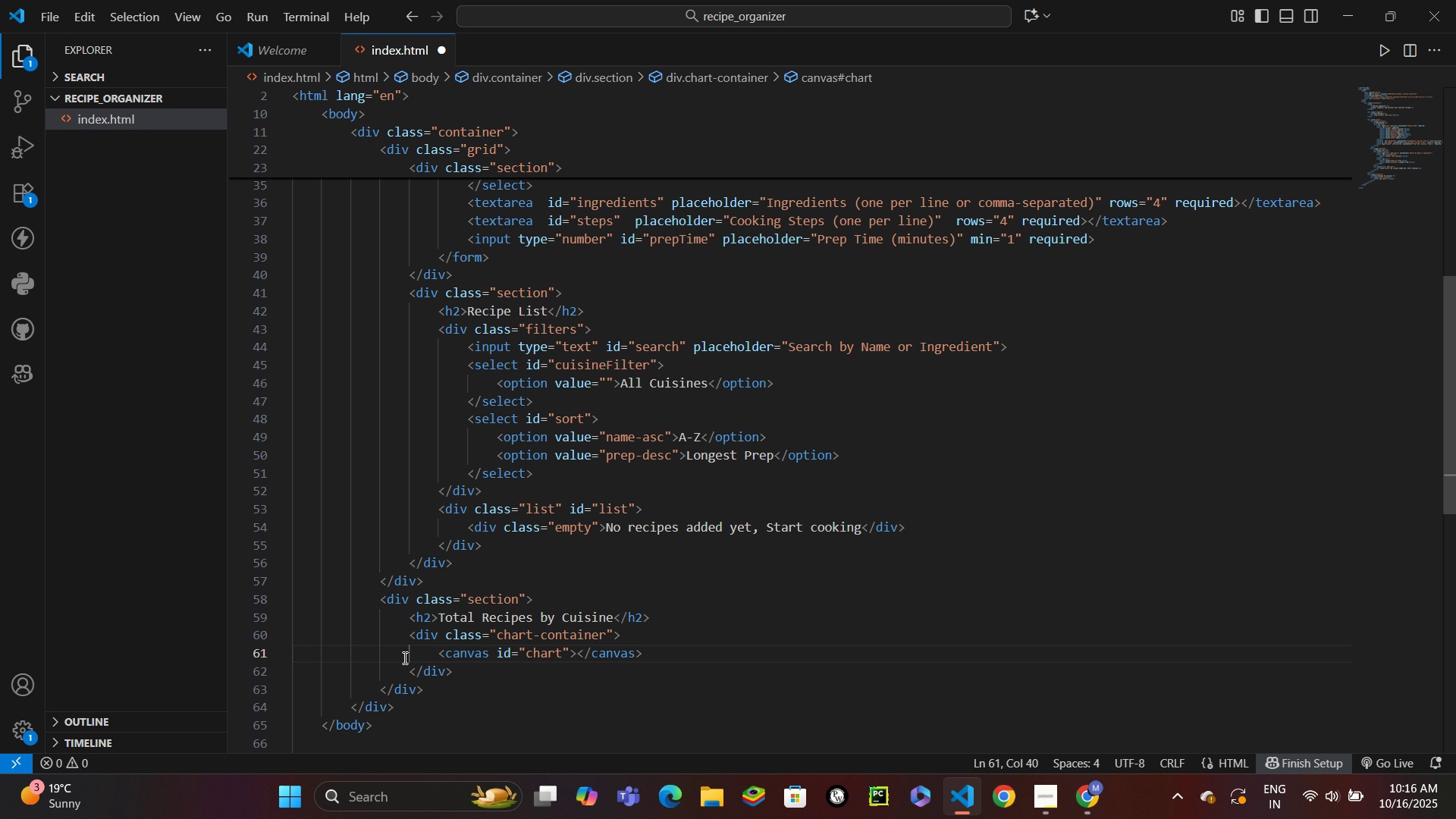 
key(ArrowDown)
 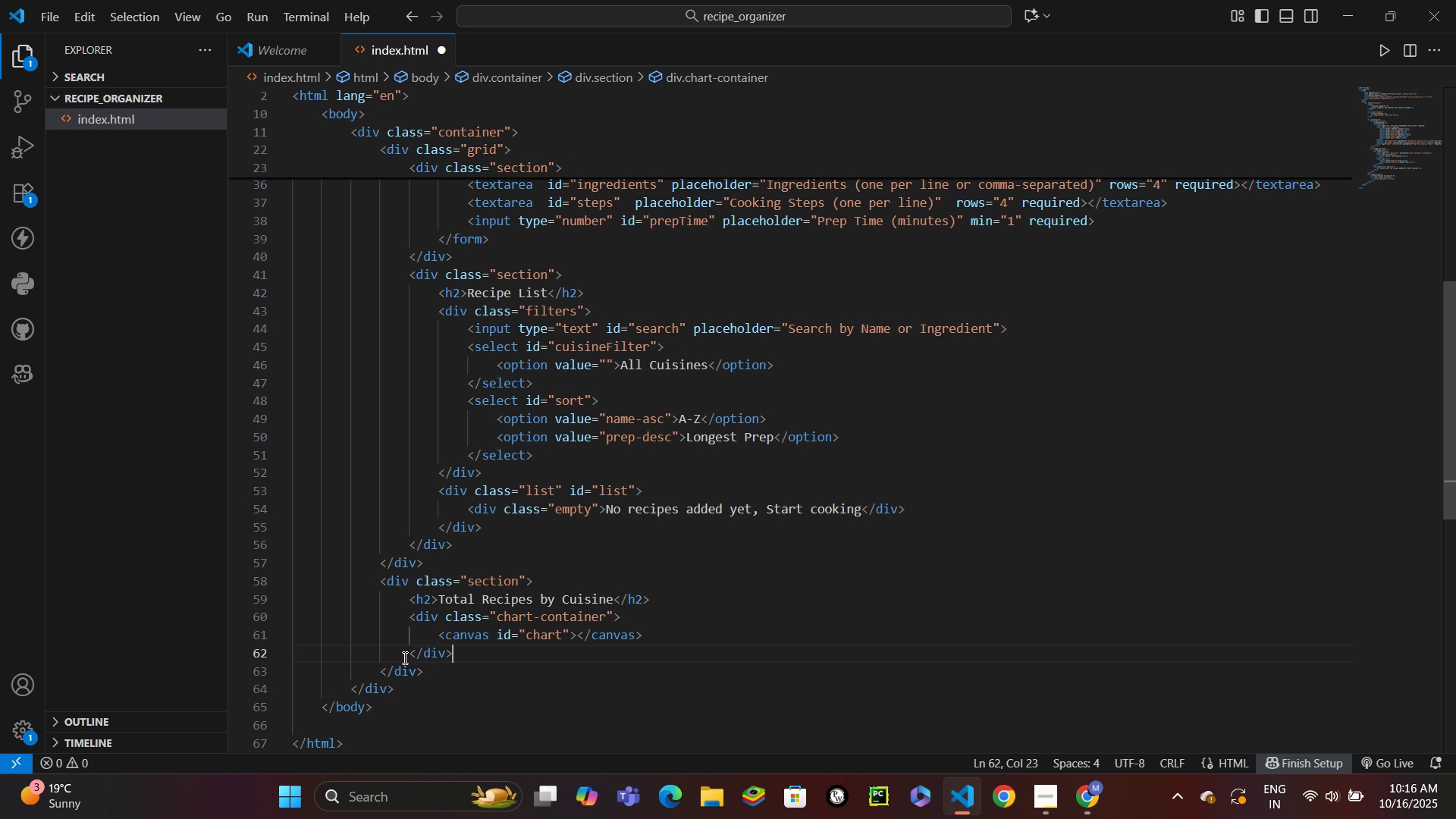 
key(ArrowDown)
 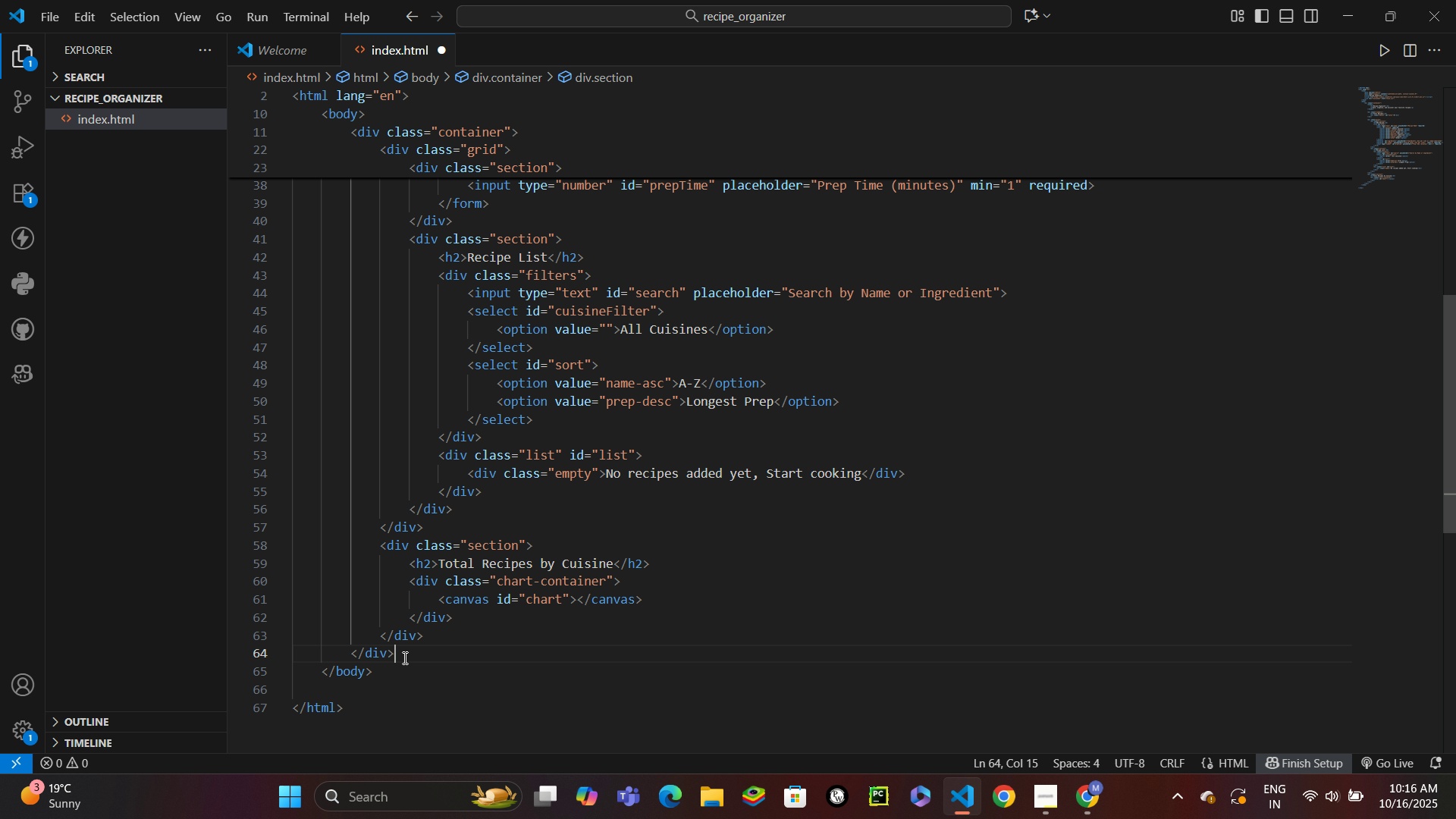 
key(ArrowDown)
 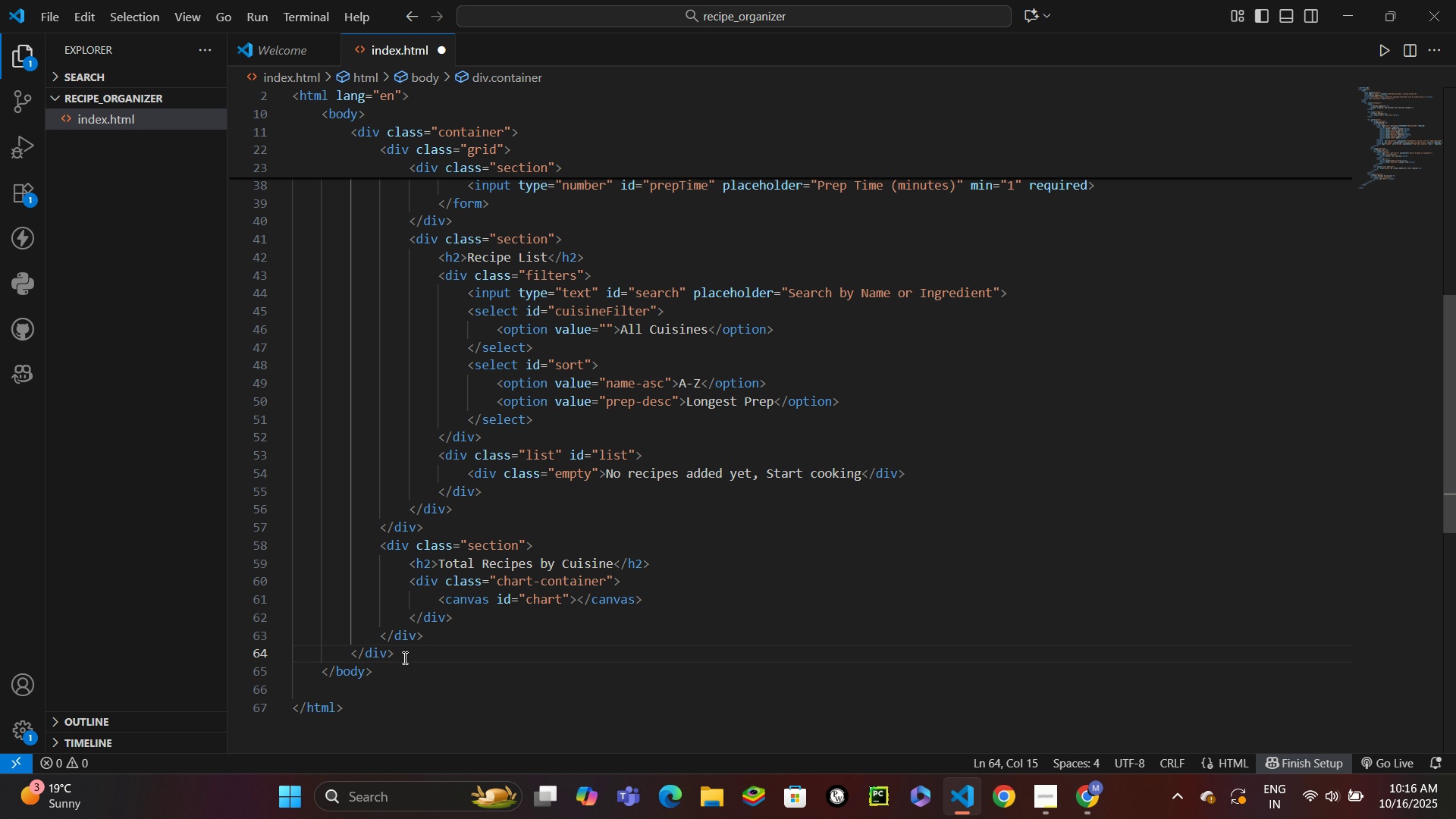 
key(Enter)
 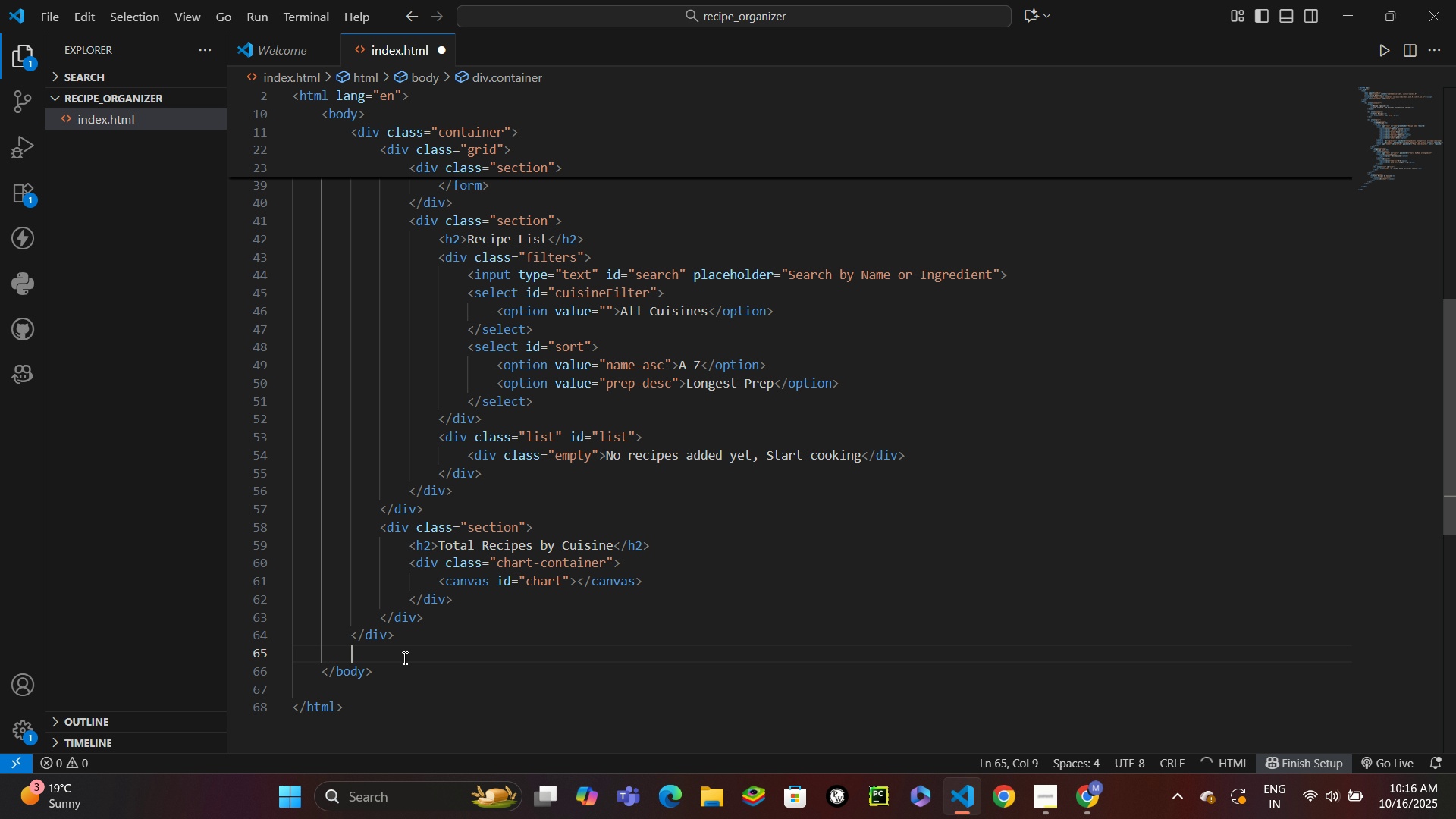 
key(Enter)
 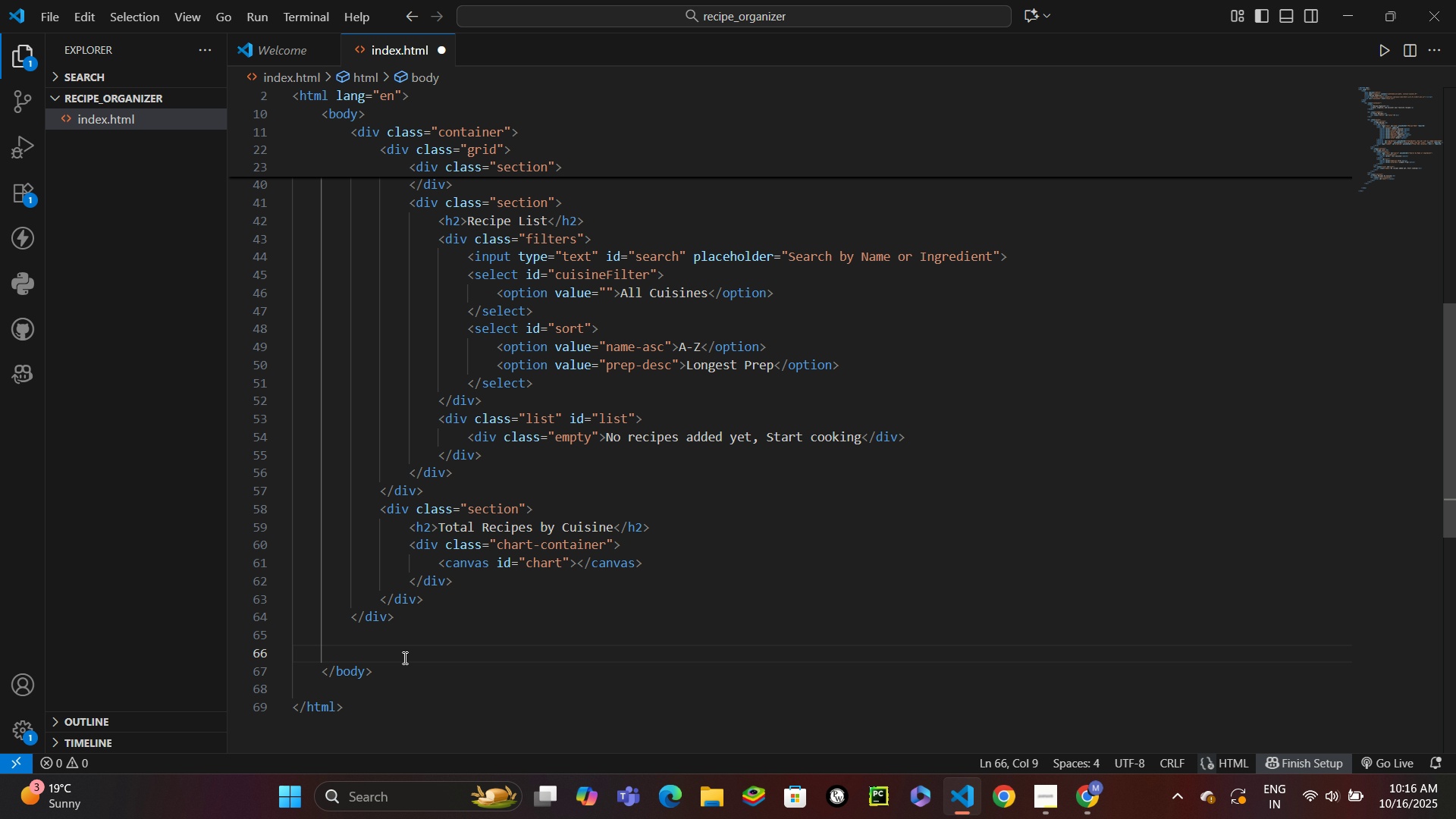 
type(<div.modal)
 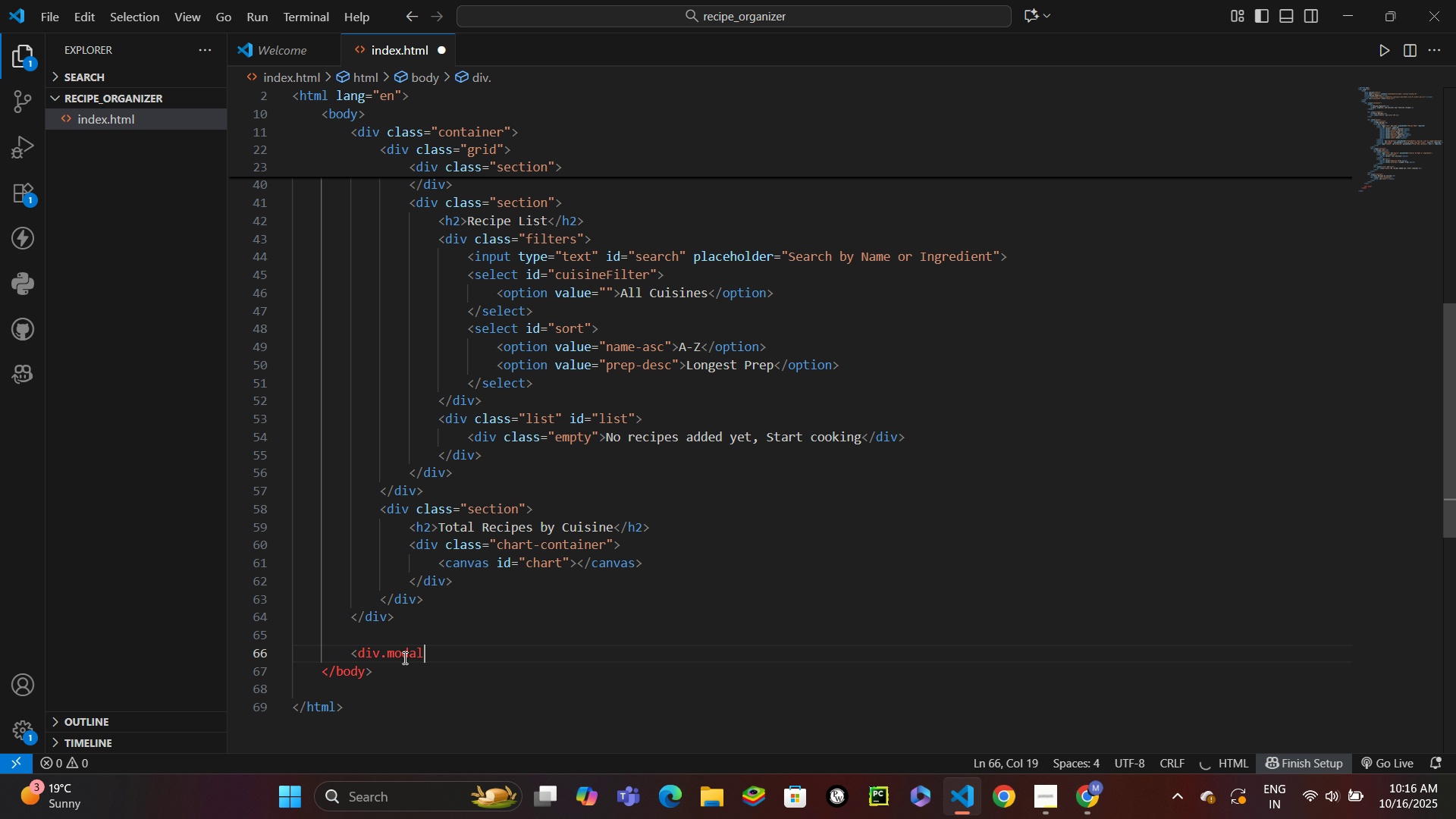 
key(Enter)
 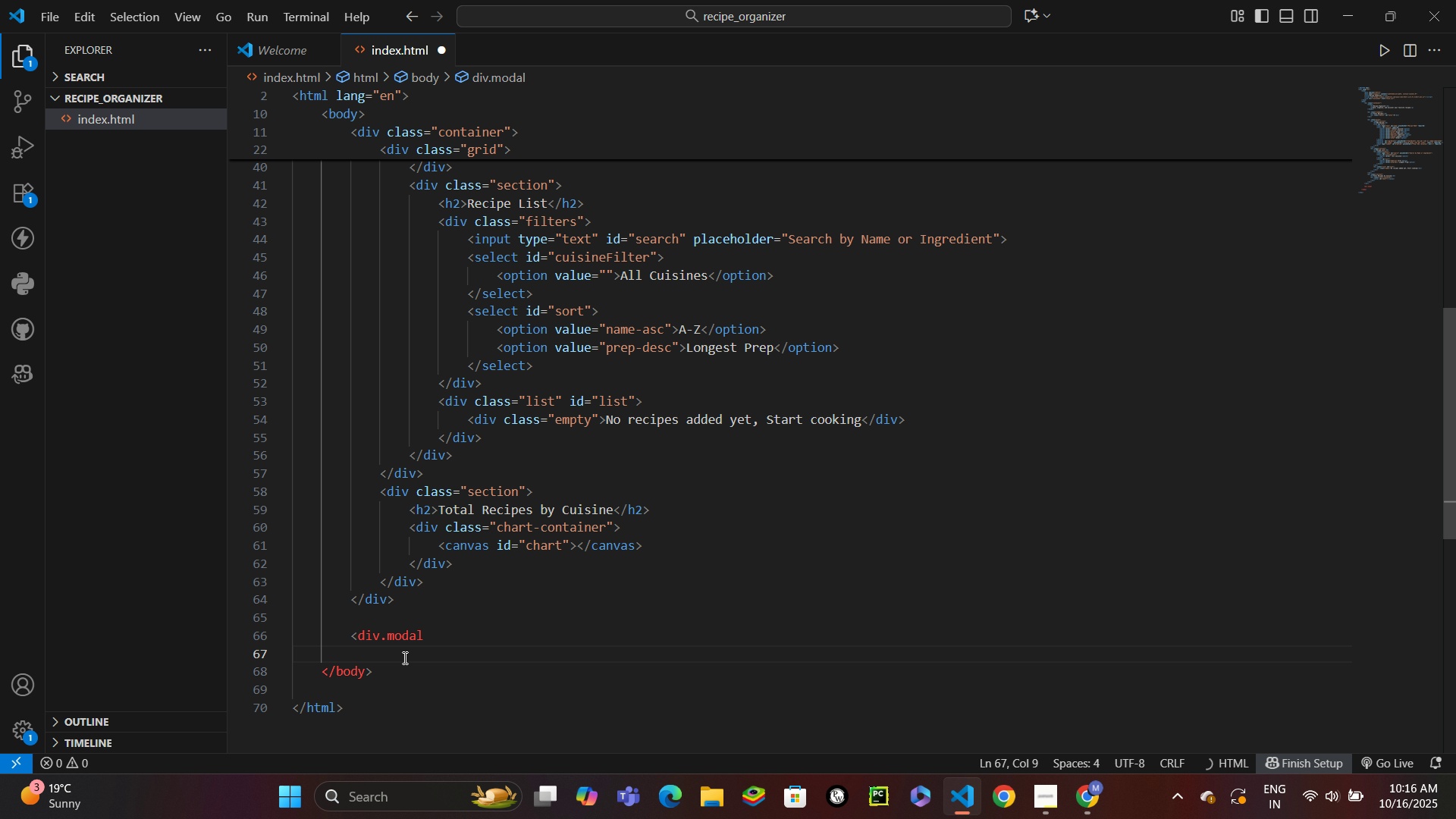 
key(Control+Z)
 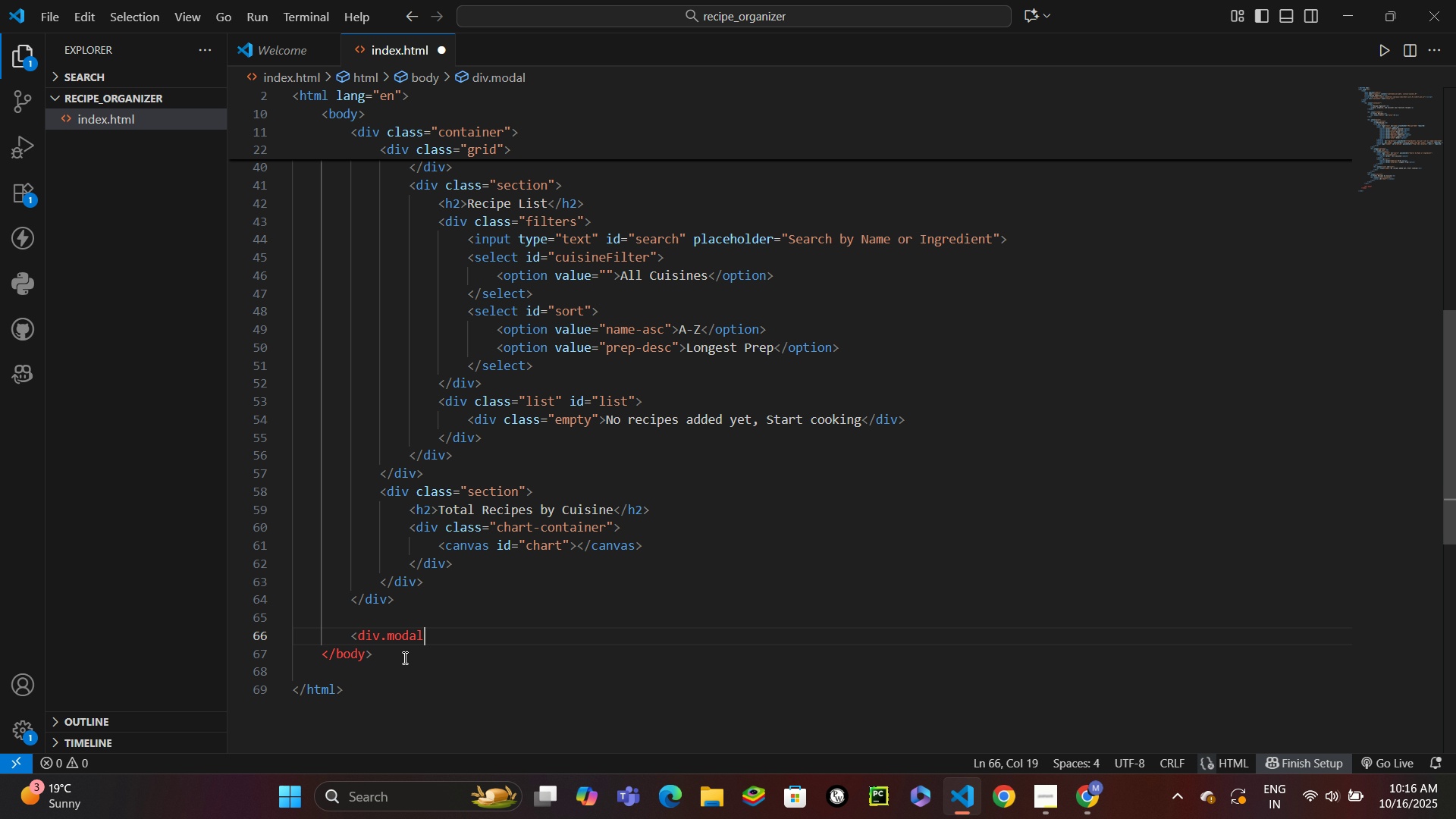 
key(Control+Z)
 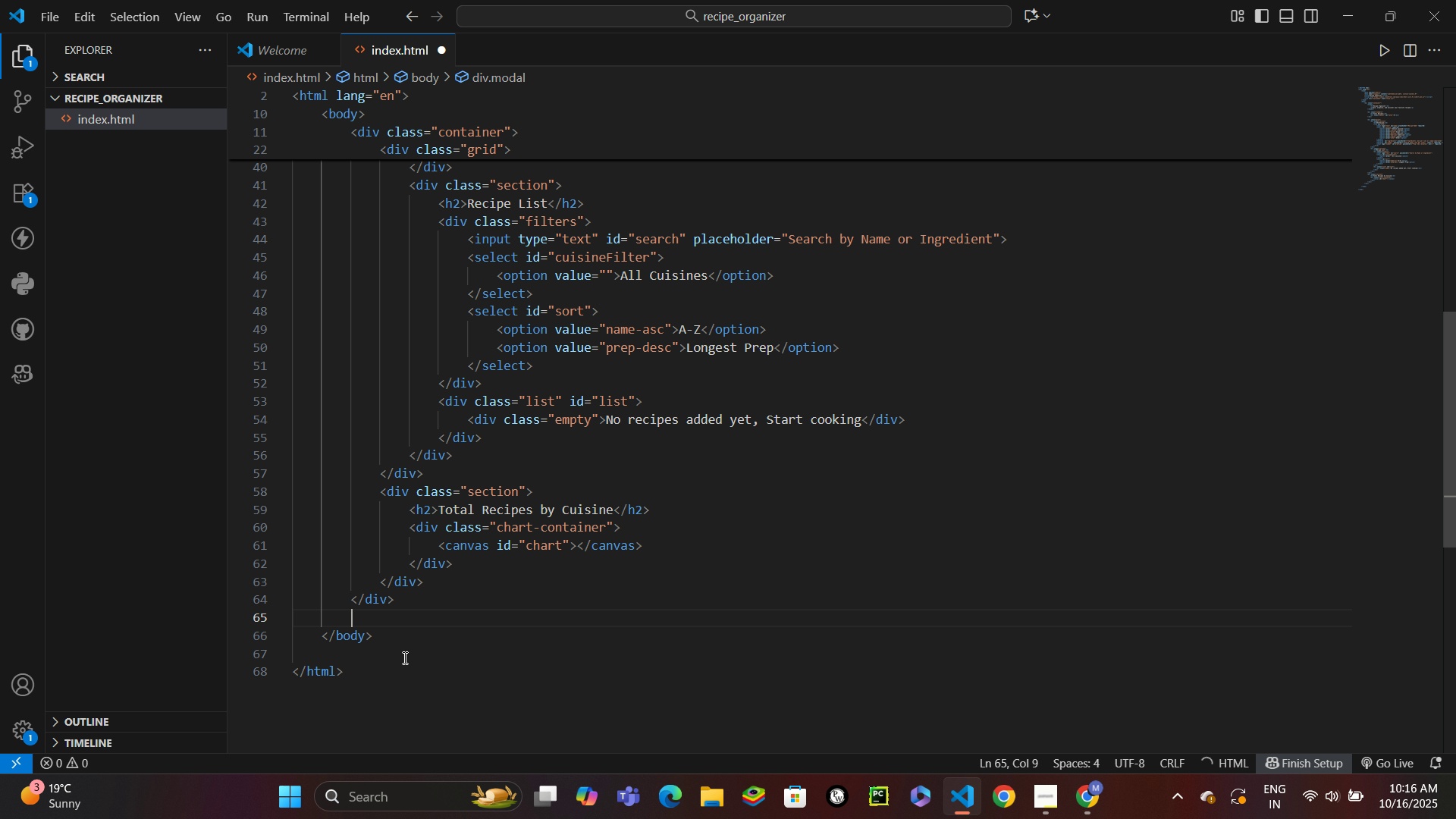 
key(Control+Z)
 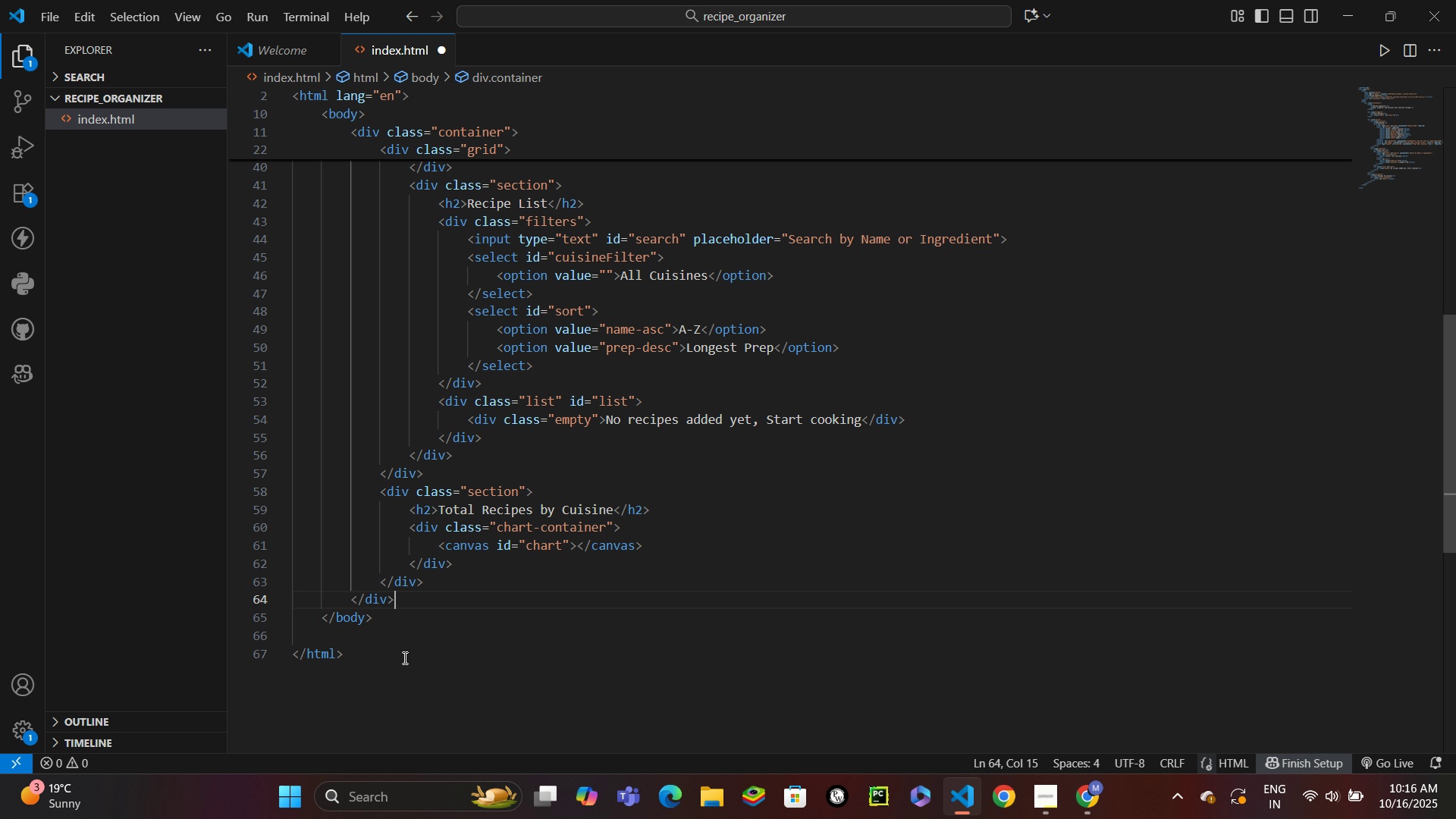 
key(Enter)
 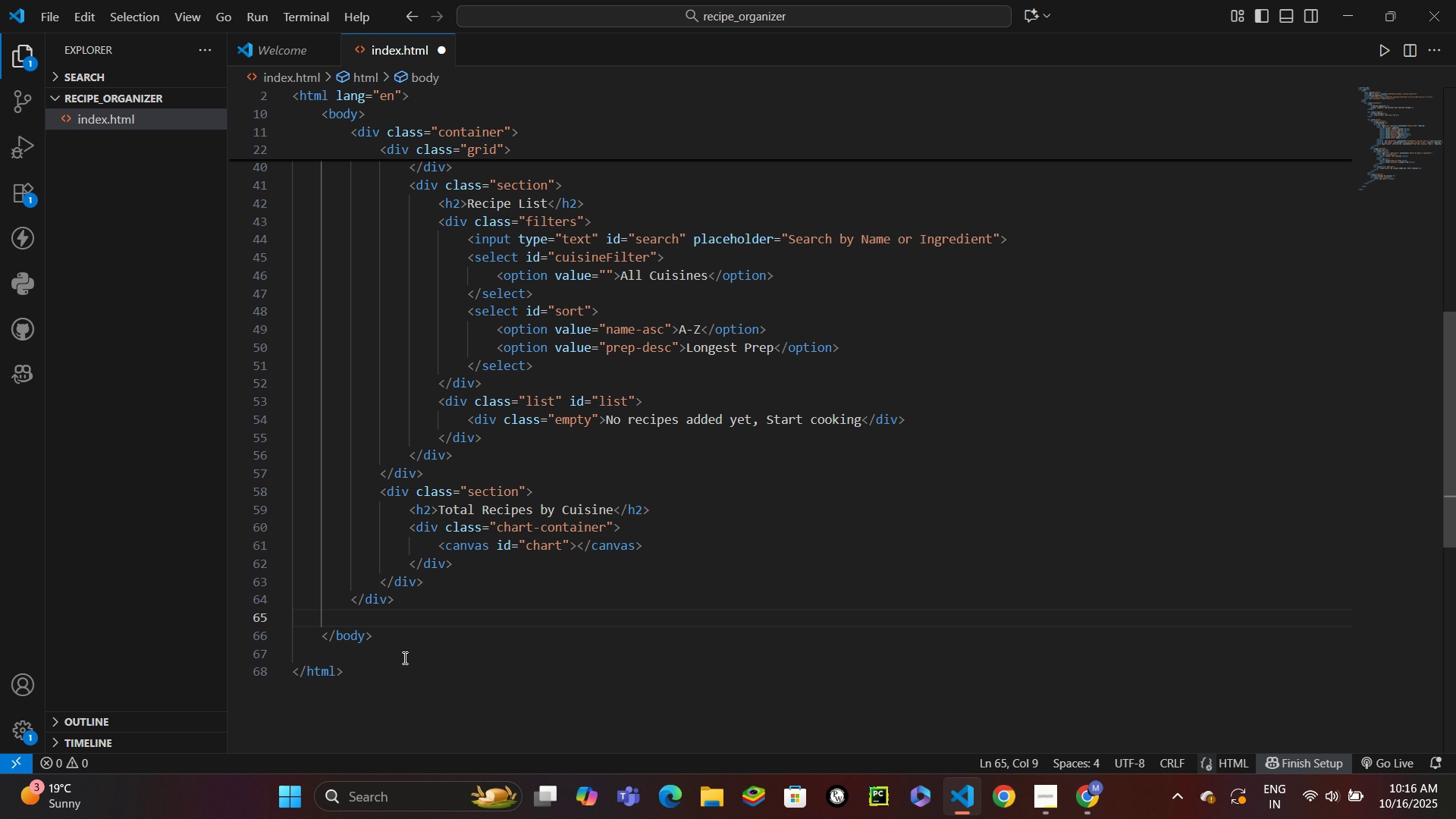 
key(Enter)
 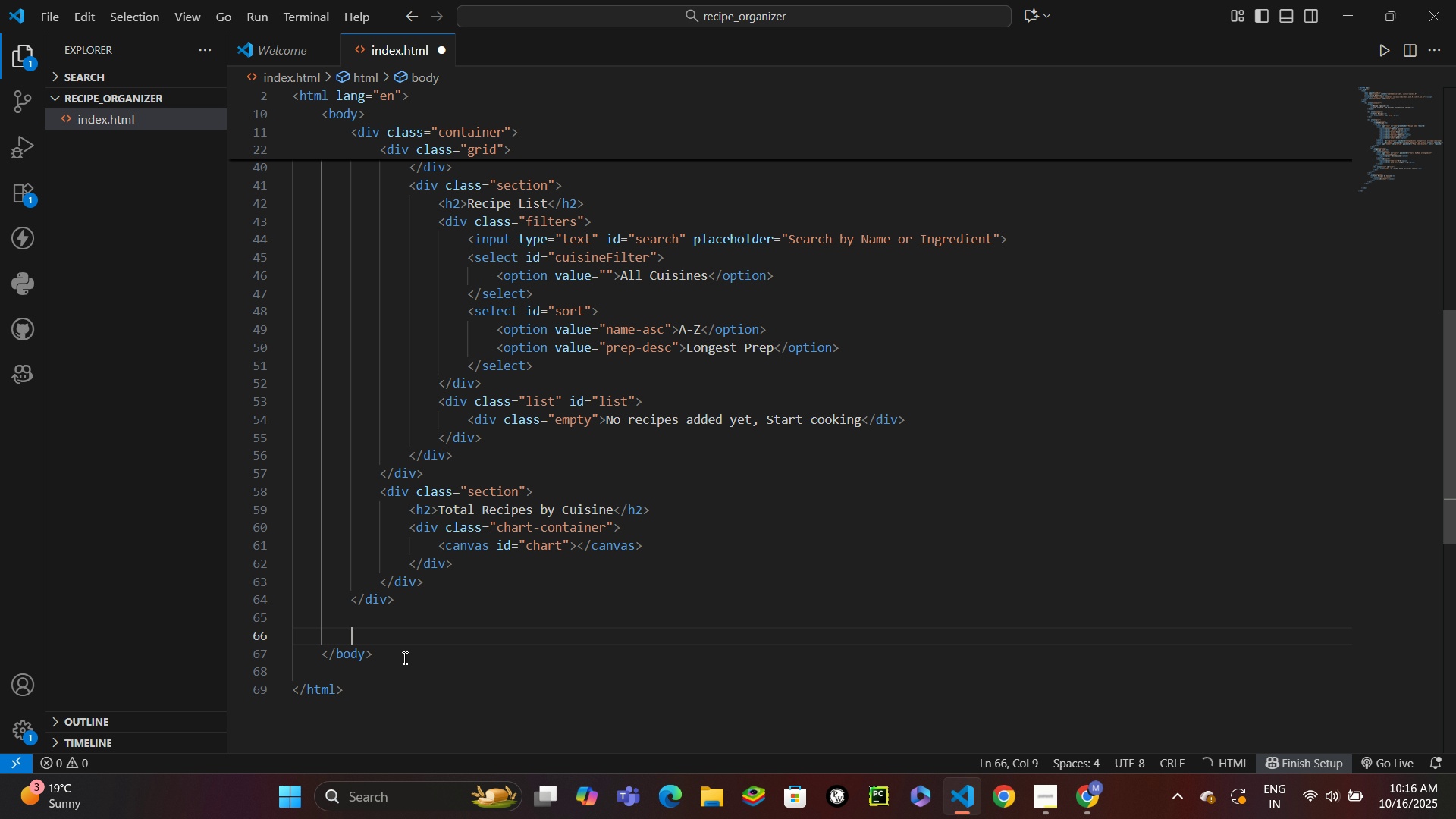 
type(div.modal)
 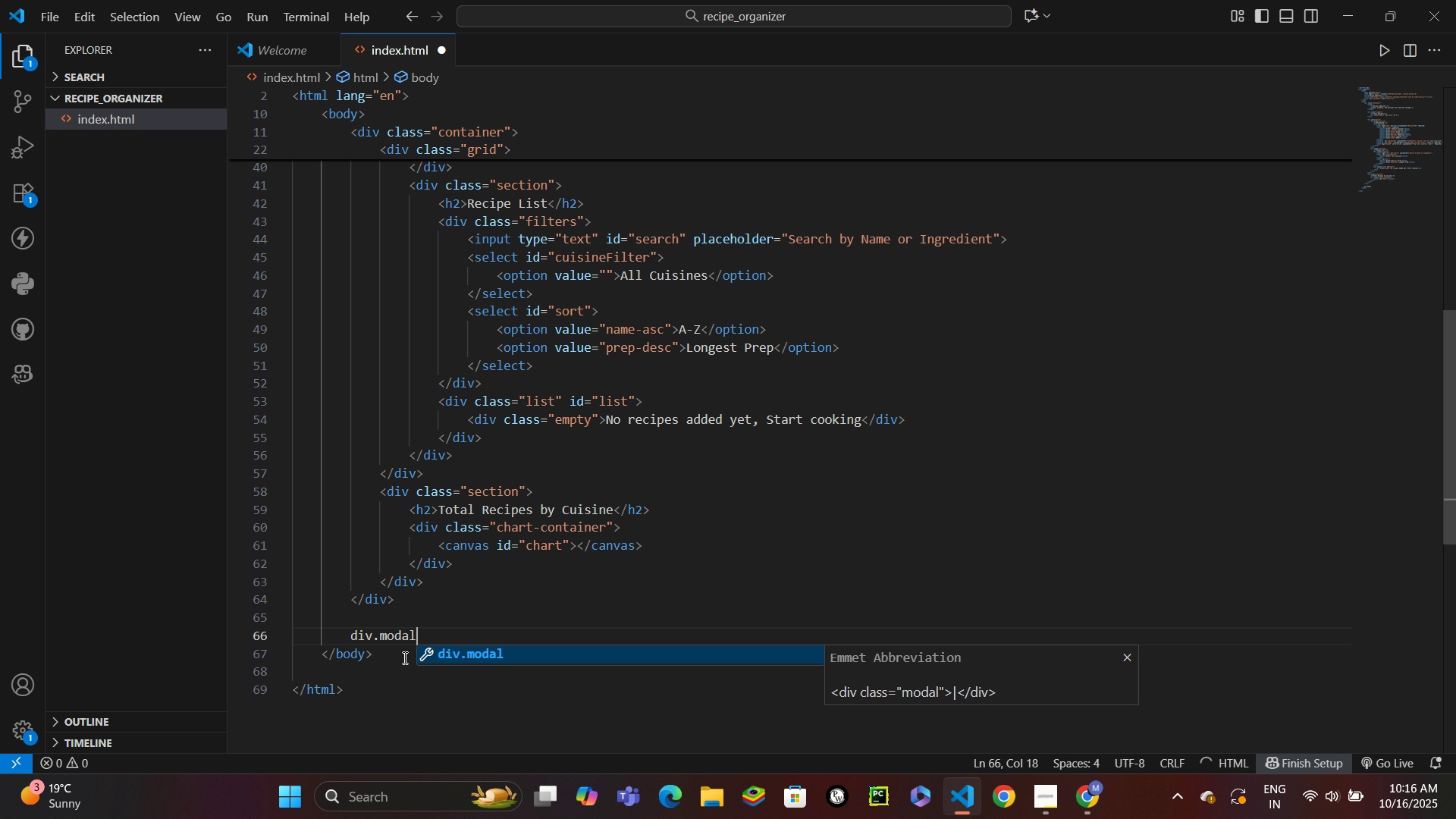 
key(Enter)
 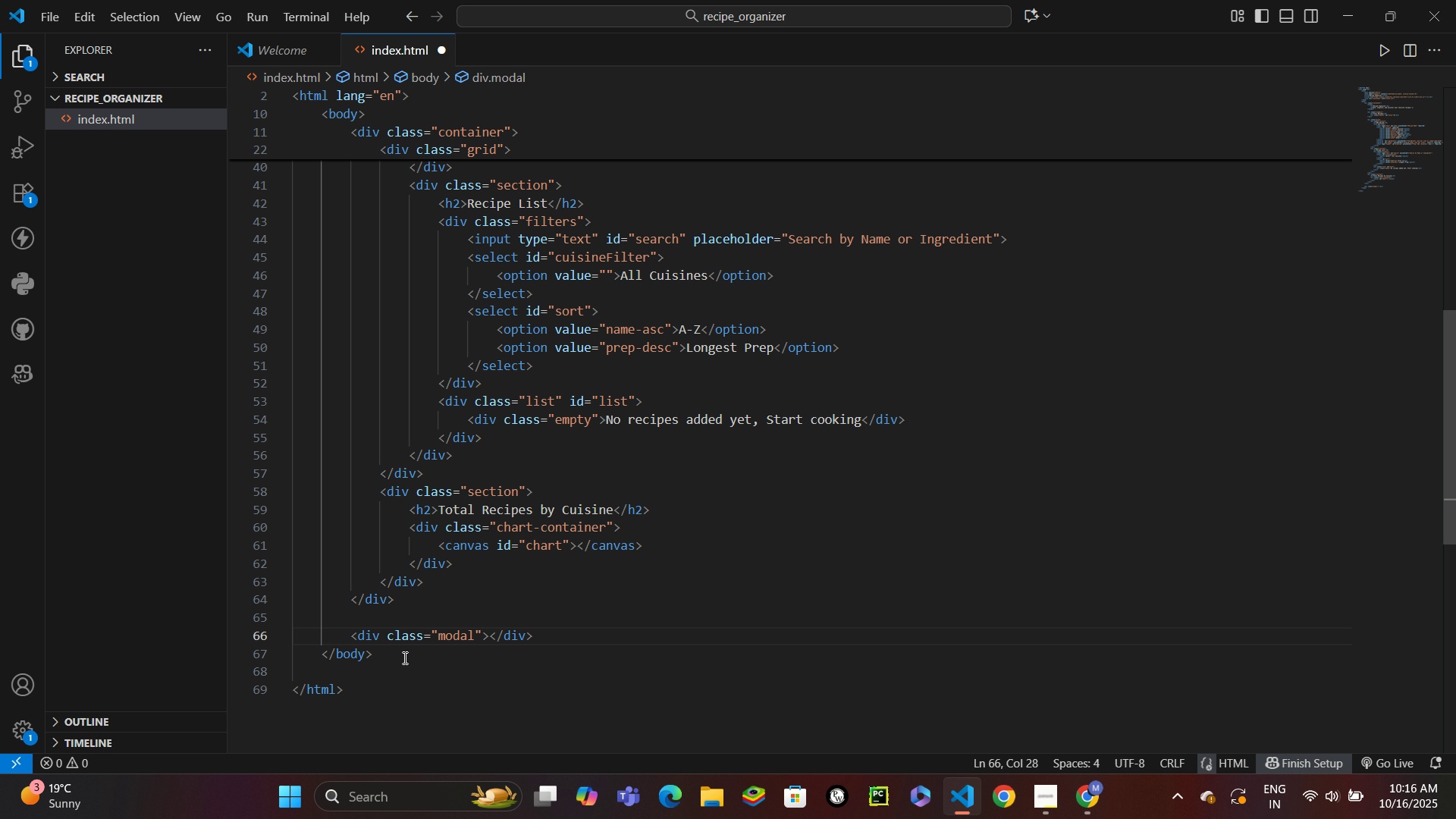 
key(ArrowLeft)
 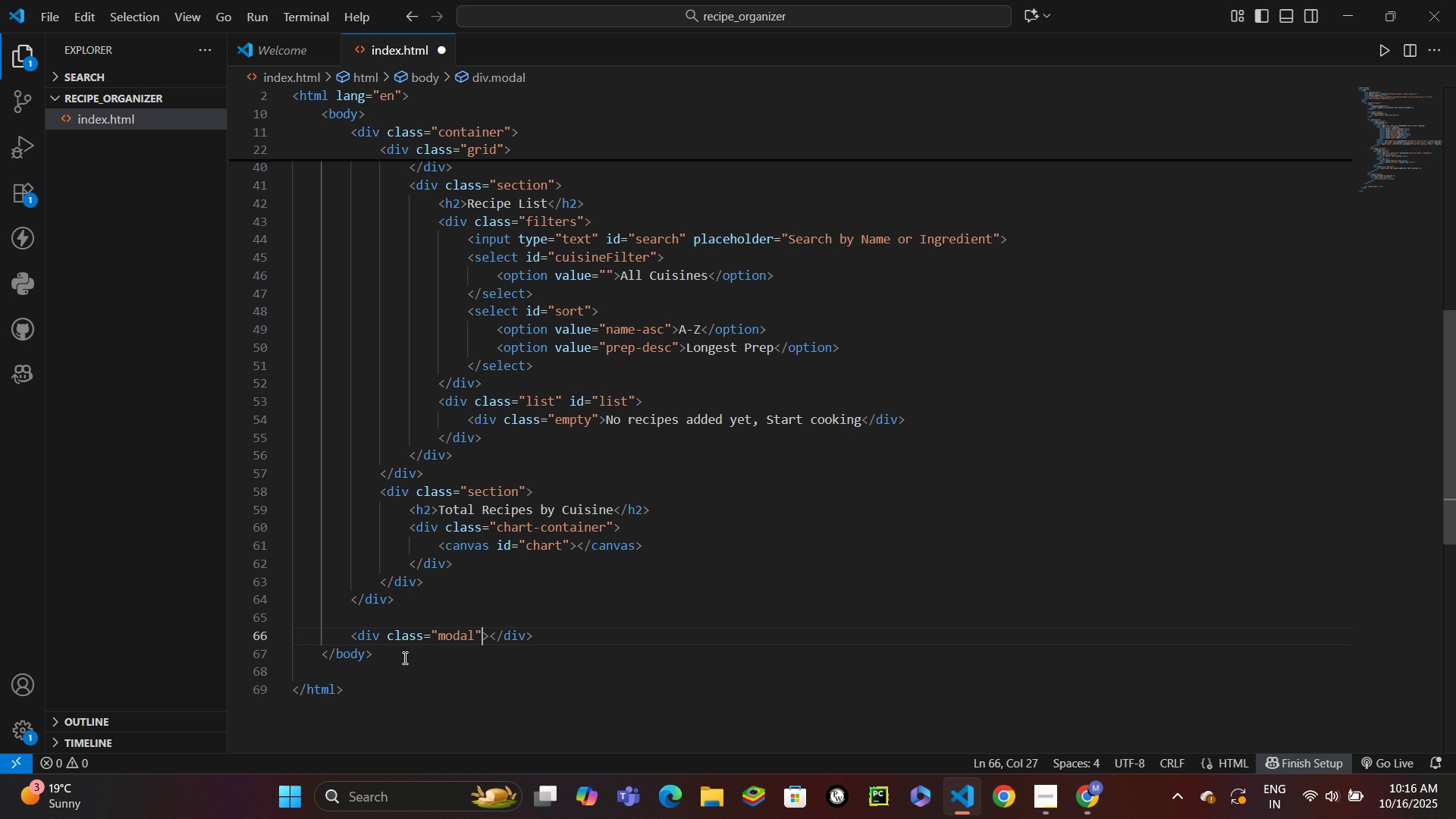 
type(  id)
 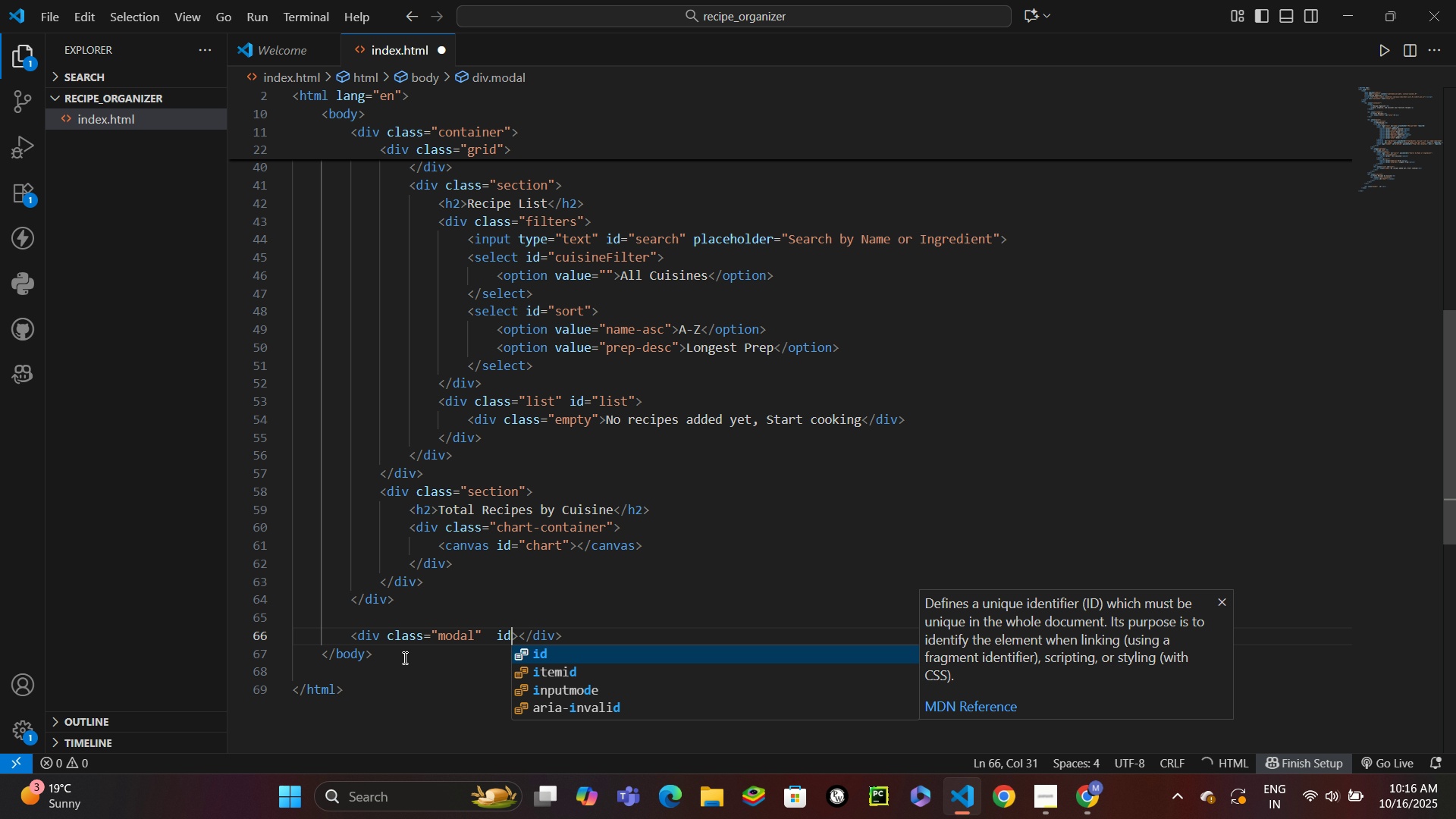 
key(Enter)
 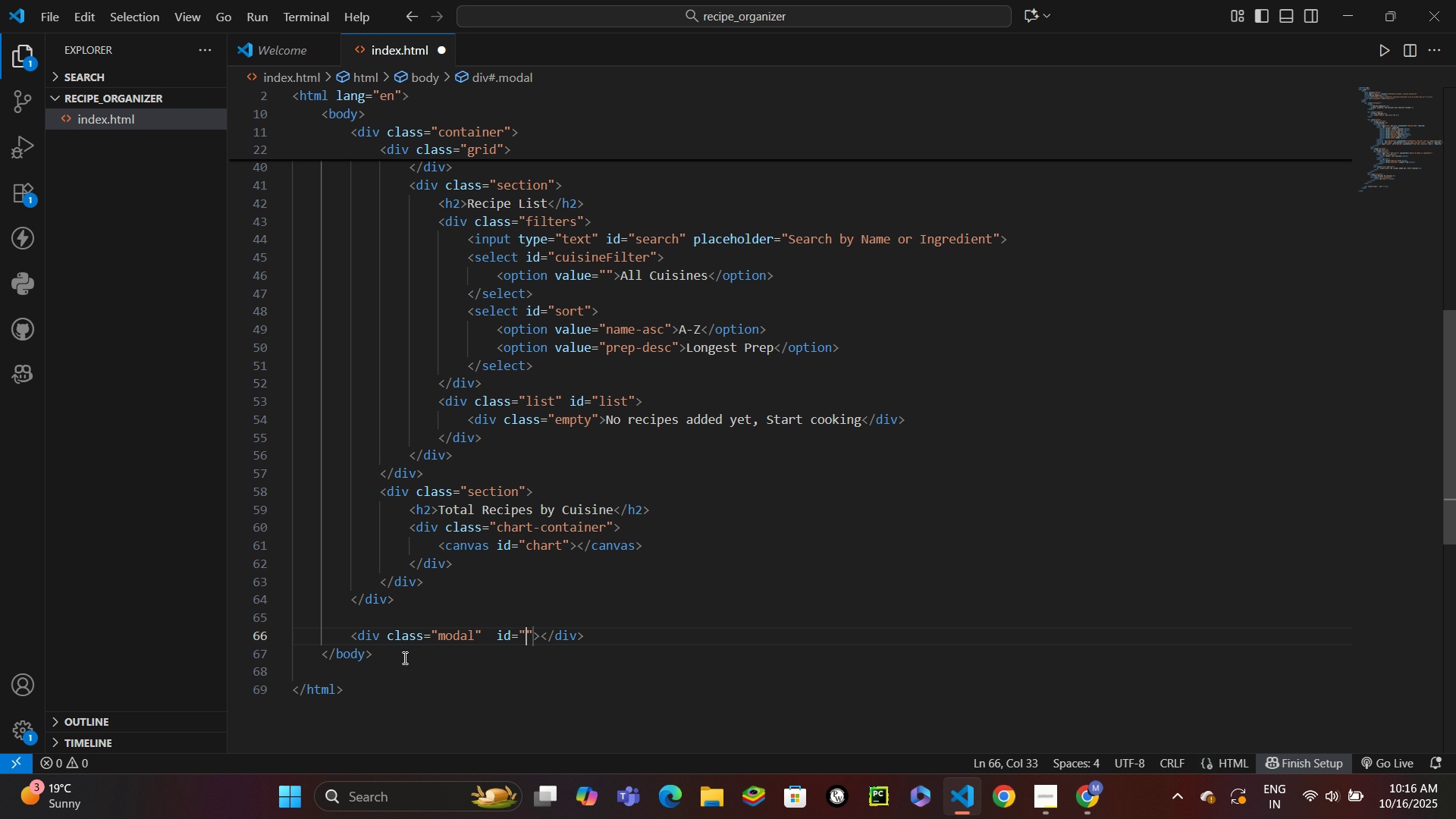 
type(modal)
 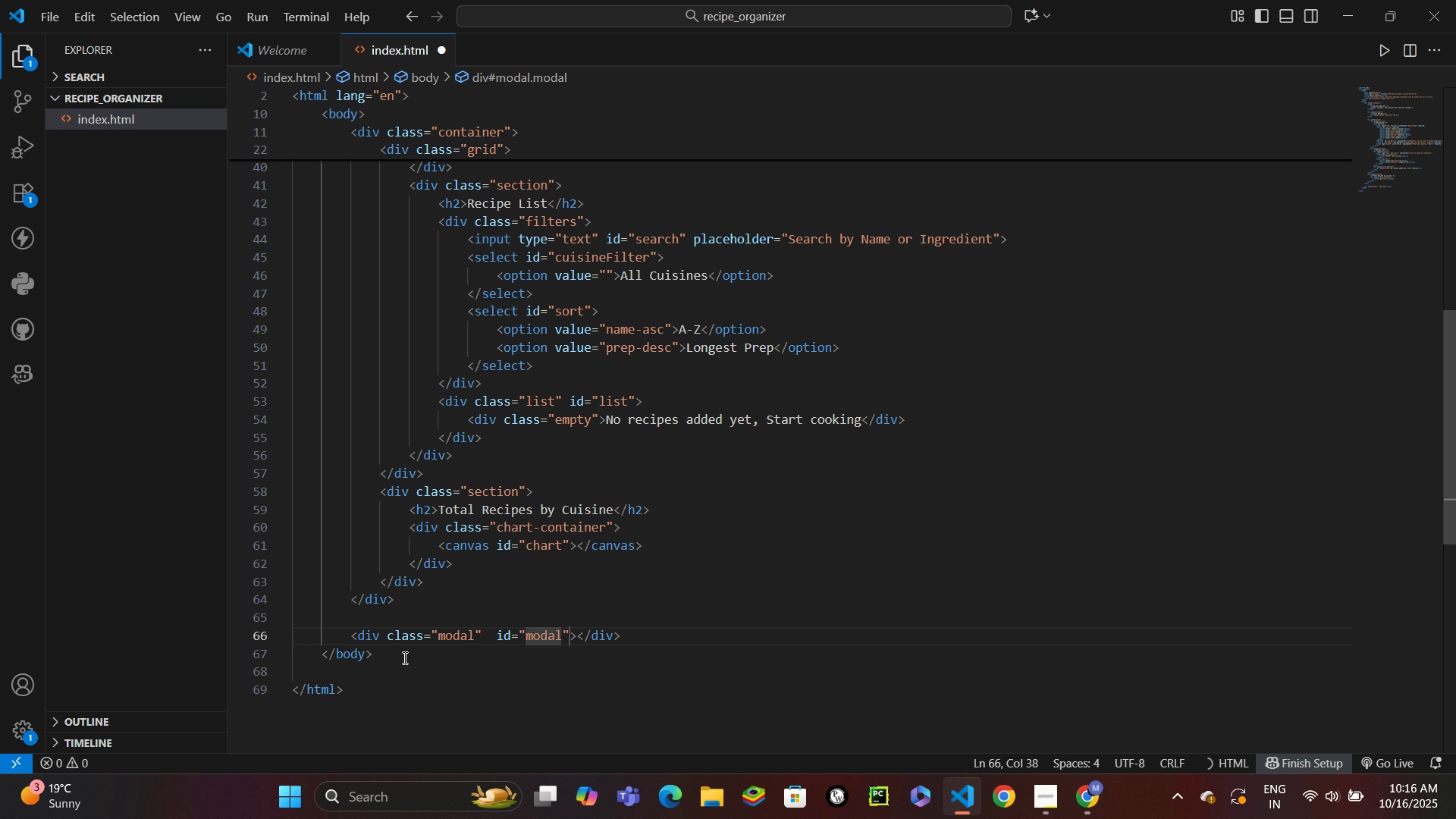 
key(ArrowRight)
 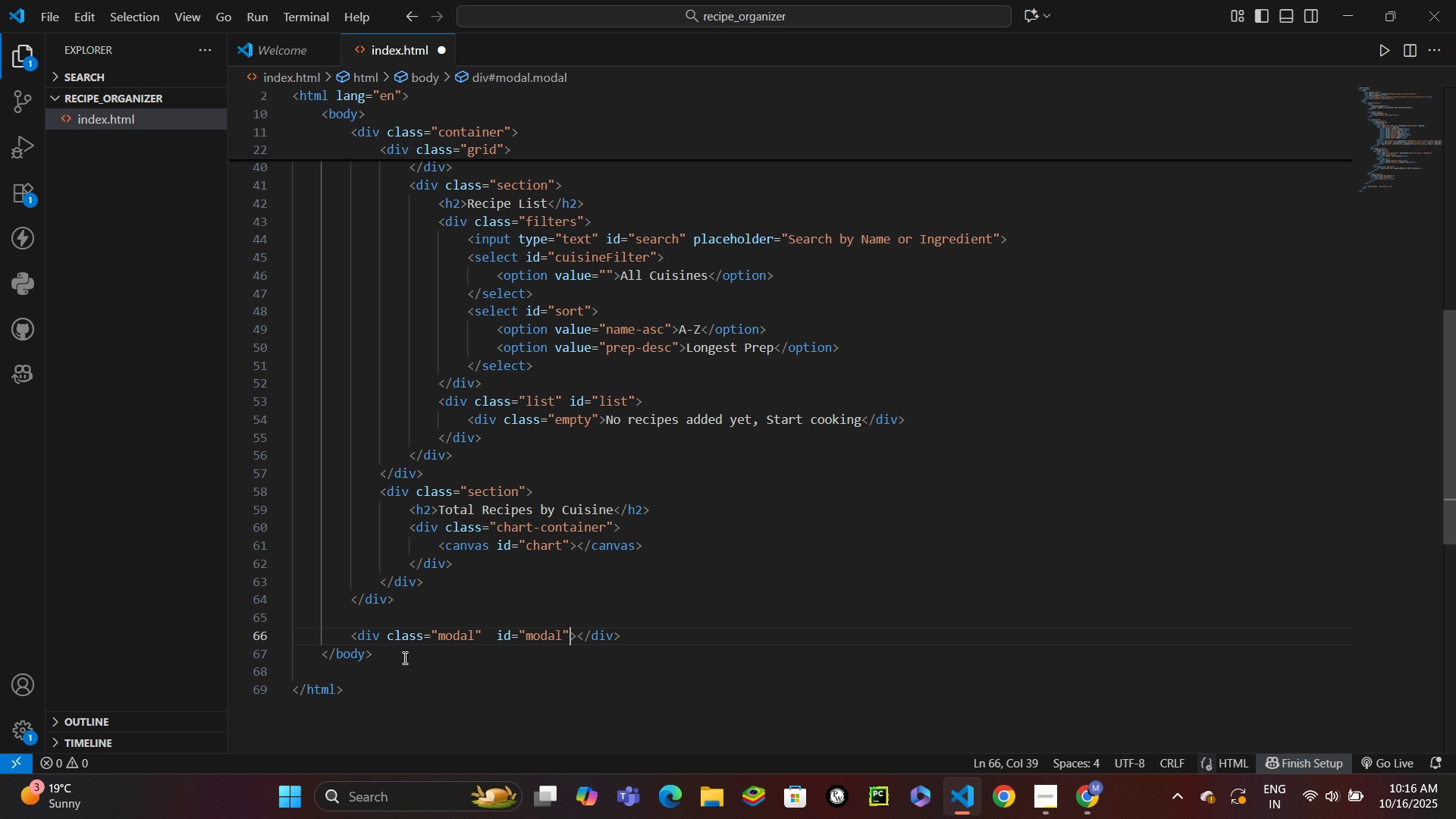 
key(ArrowRight)
 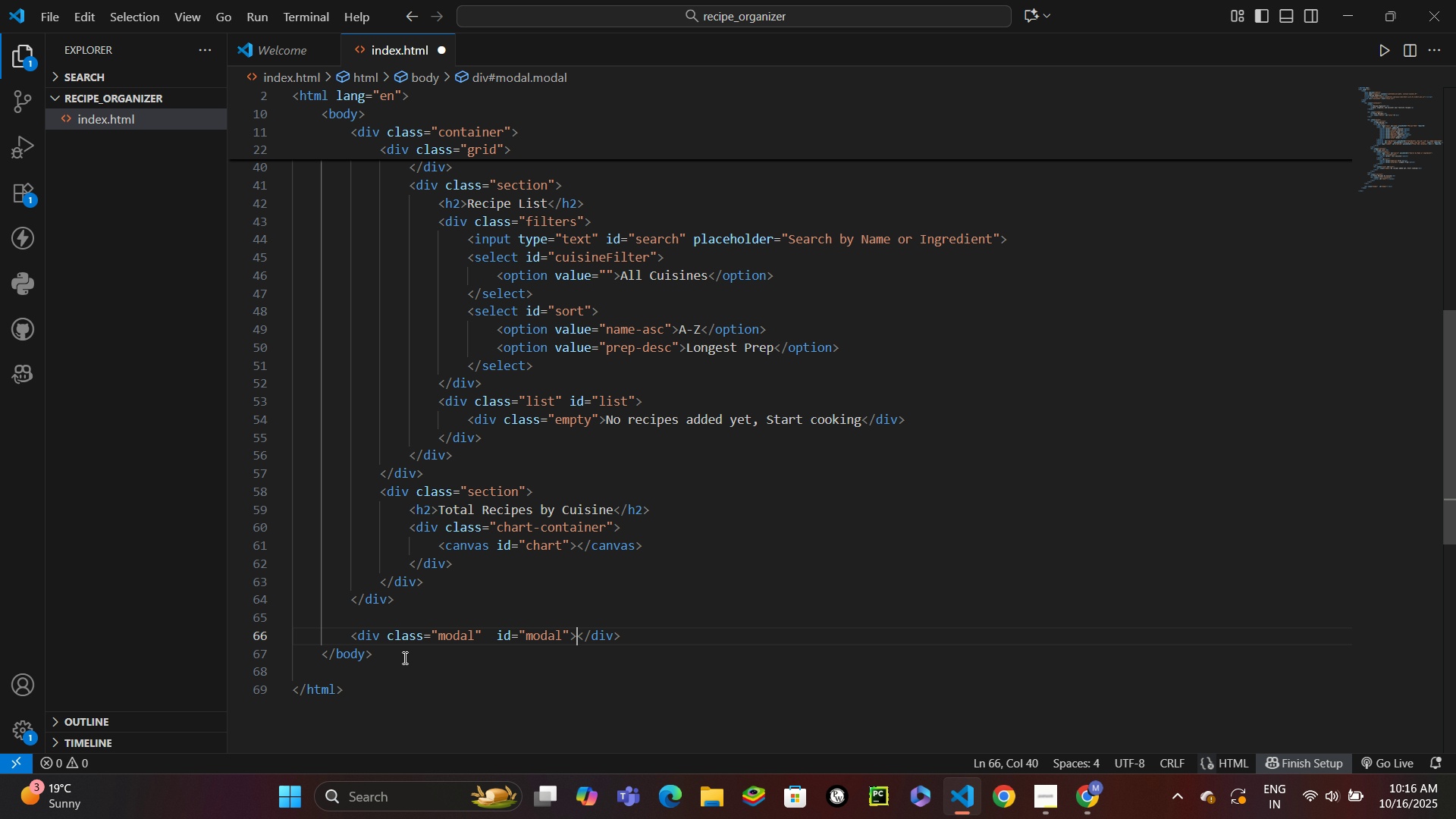 
key(Enter)